 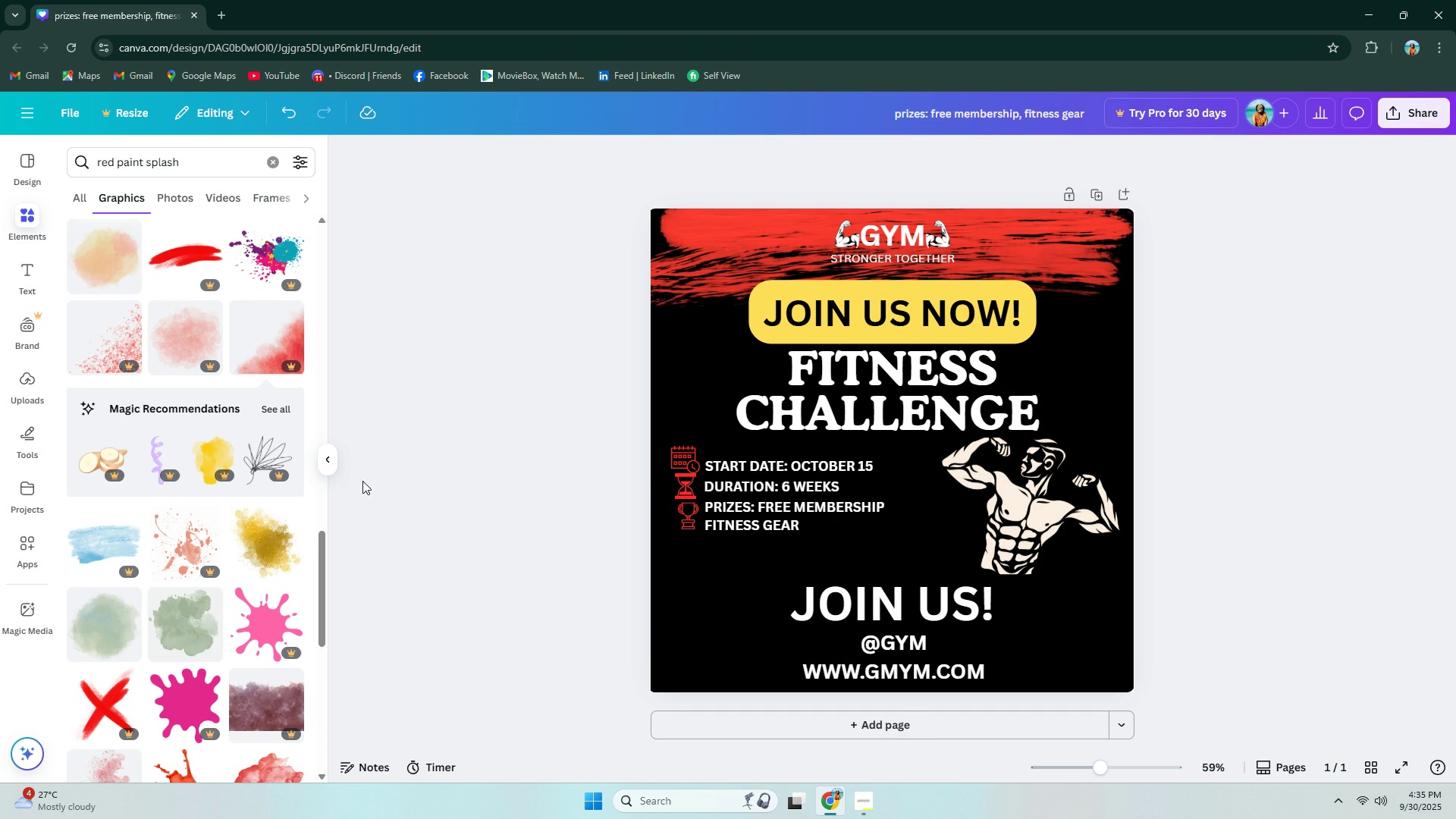 
scroll: coordinate [153, 365], scroll_direction: down, amount: 15.0
 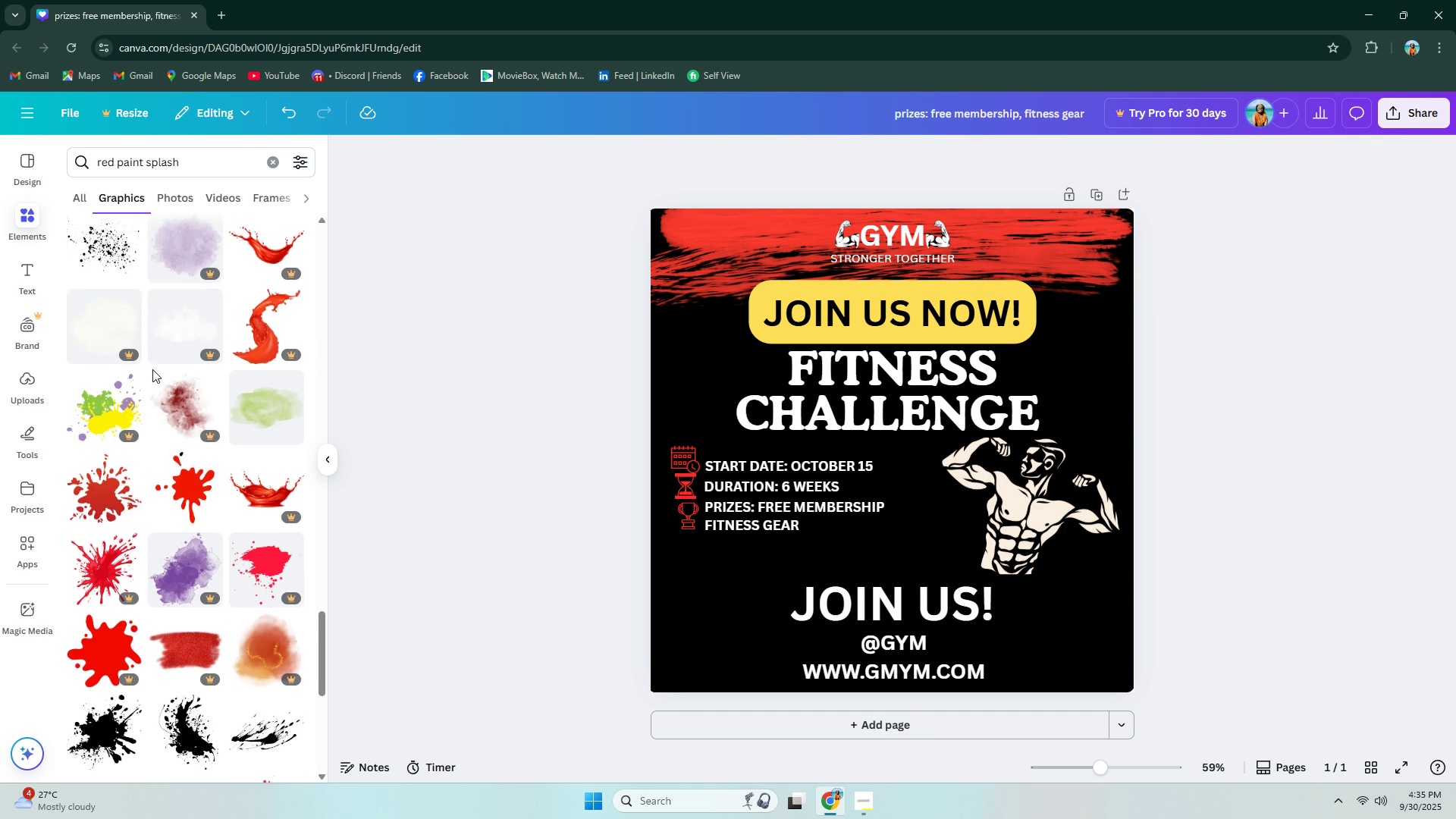 
scroll: coordinate [152, 329], scroll_direction: down, amount: 19.0
 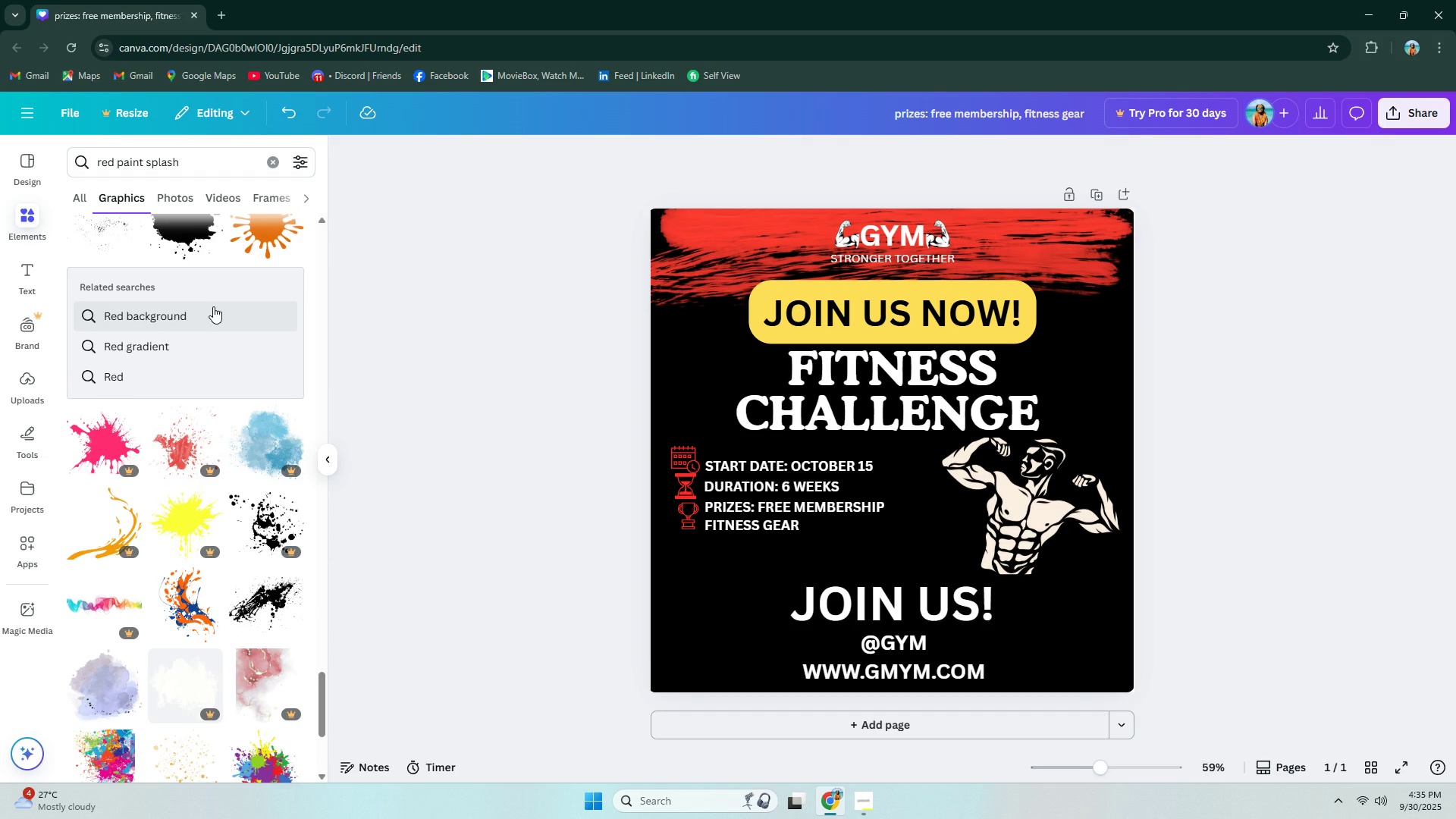 
scroll: coordinate [242, 290], scroll_direction: down, amount: 16.0
 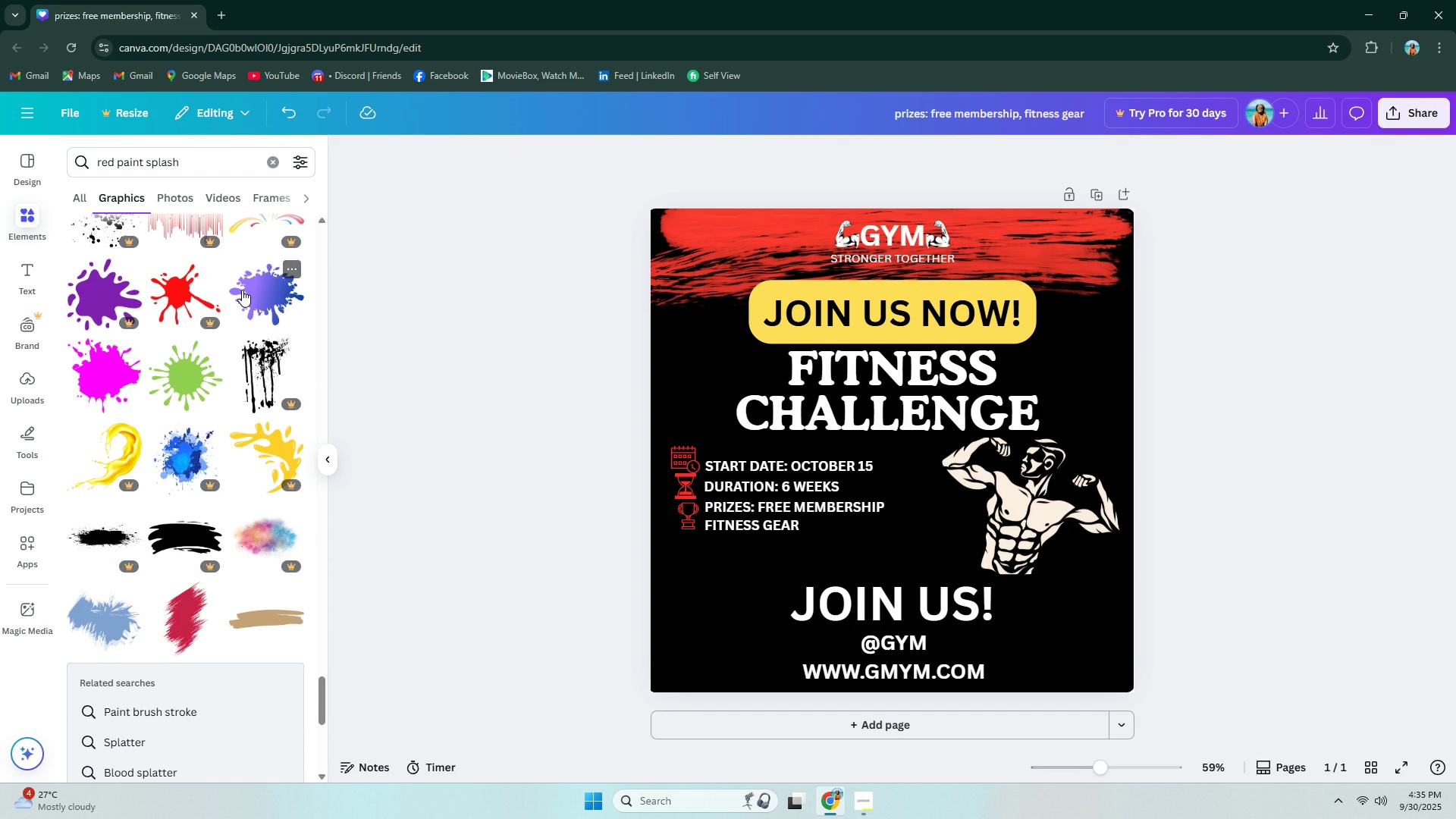 
scroll: coordinate [241, 290], scroll_direction: up, amount: 3.0
 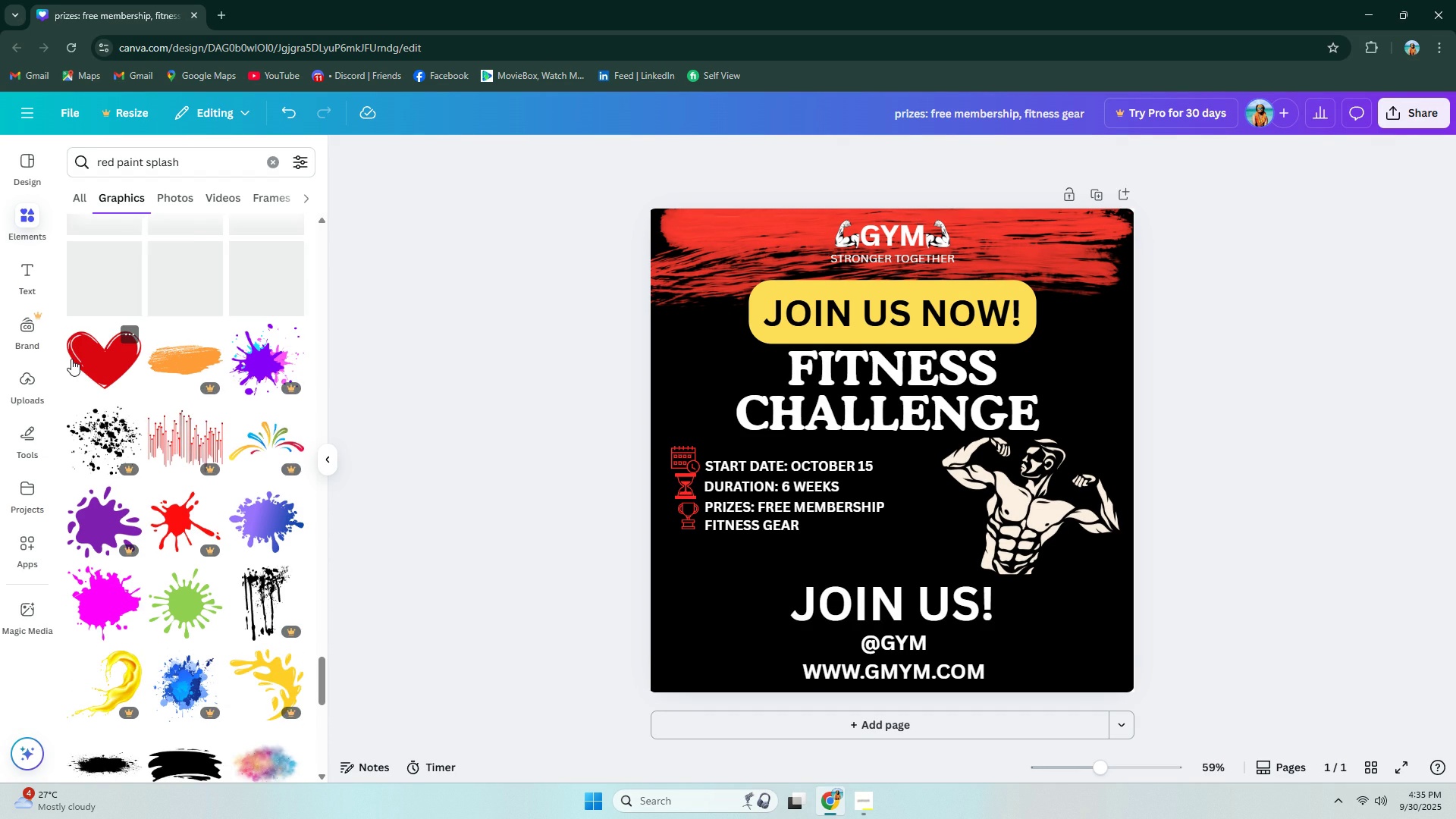 
left_click([71, 359])